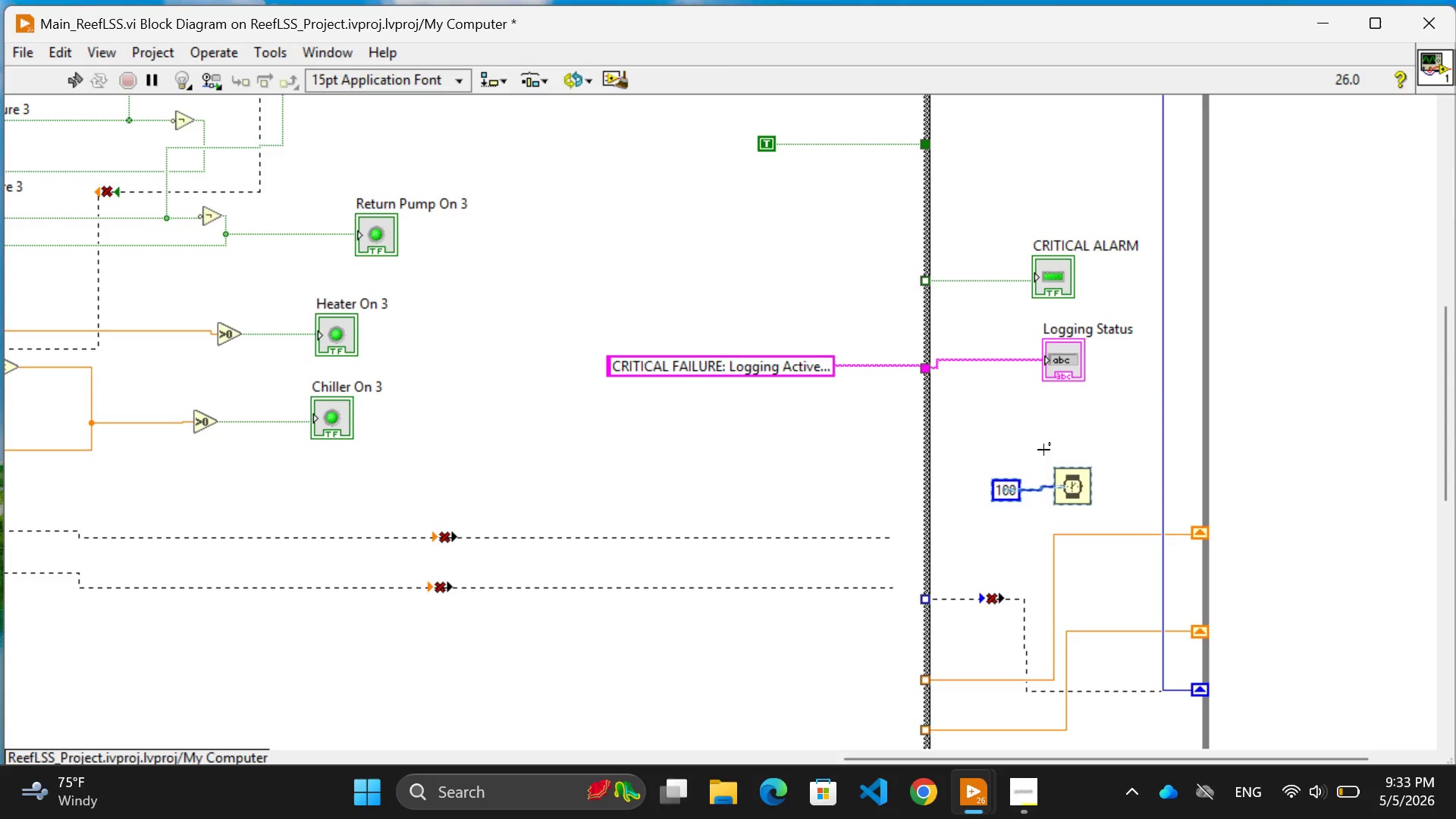 
left_click([1046, 450])
 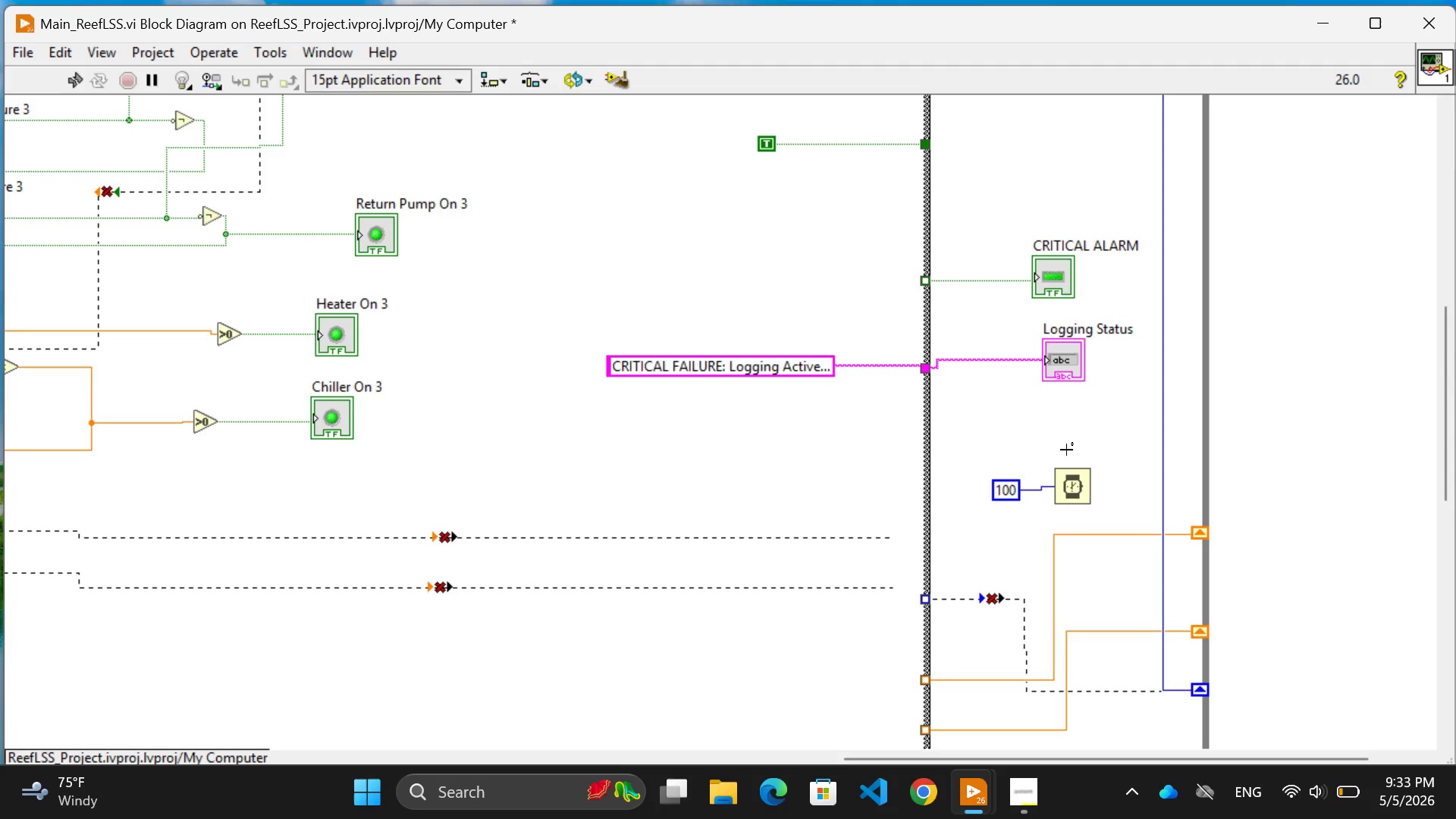 
scroll: coordinate [1066, 450], scroll_direction: up, amount: 32.0
 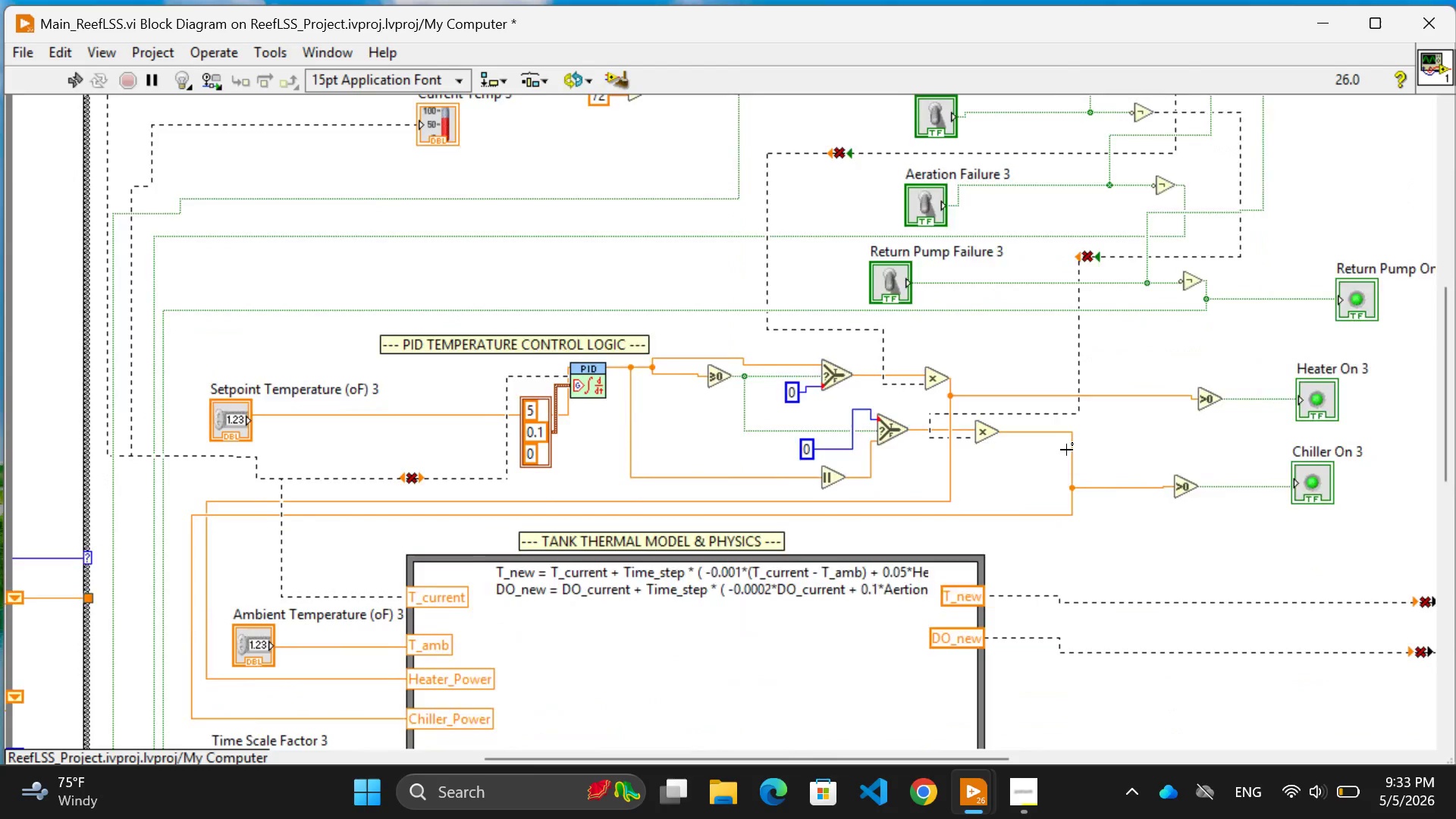 
scroll: coordinate [1066, 450], scroll_direction: down, amount: 33.0
 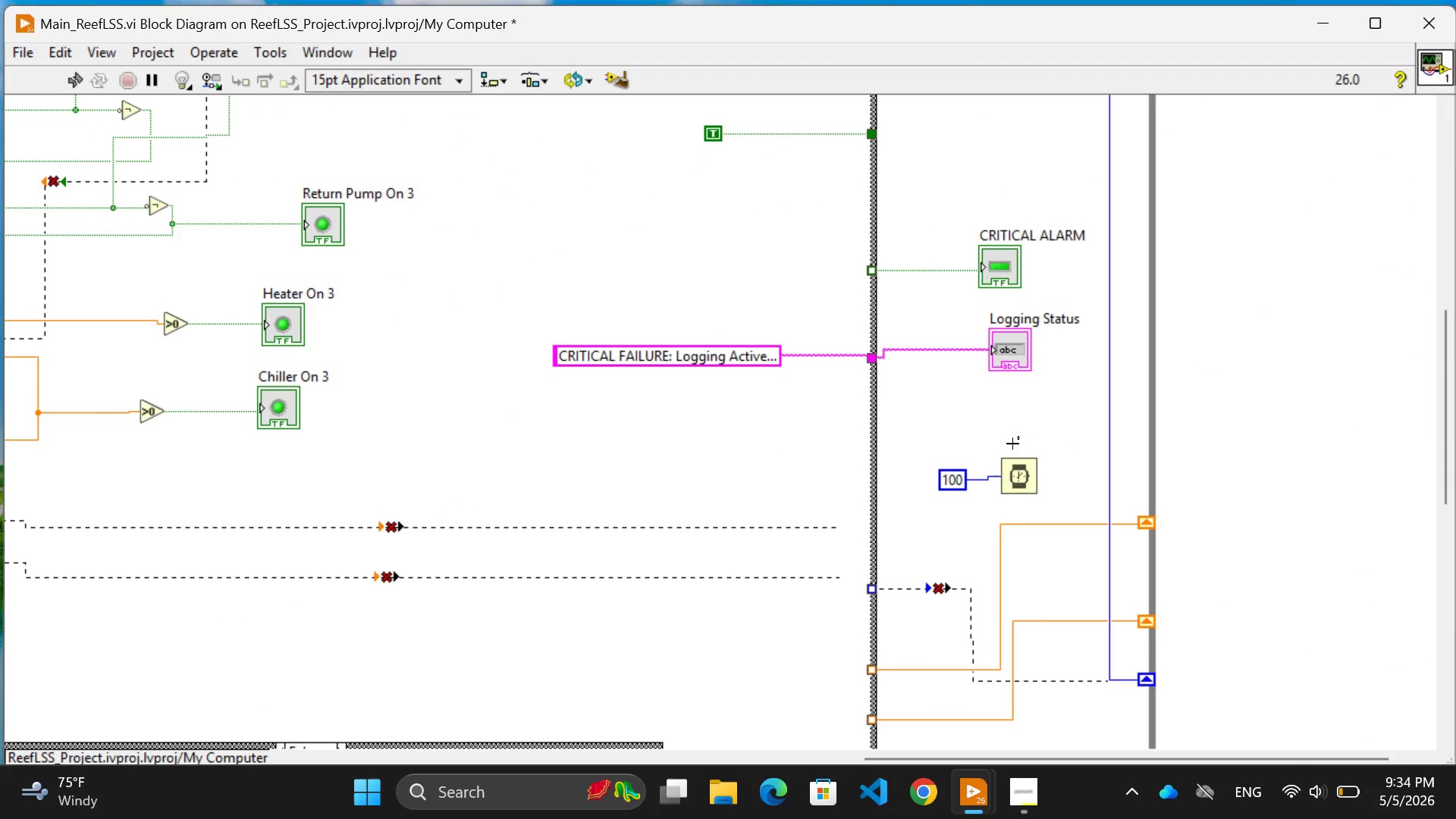 
double_click([1012, 444])
 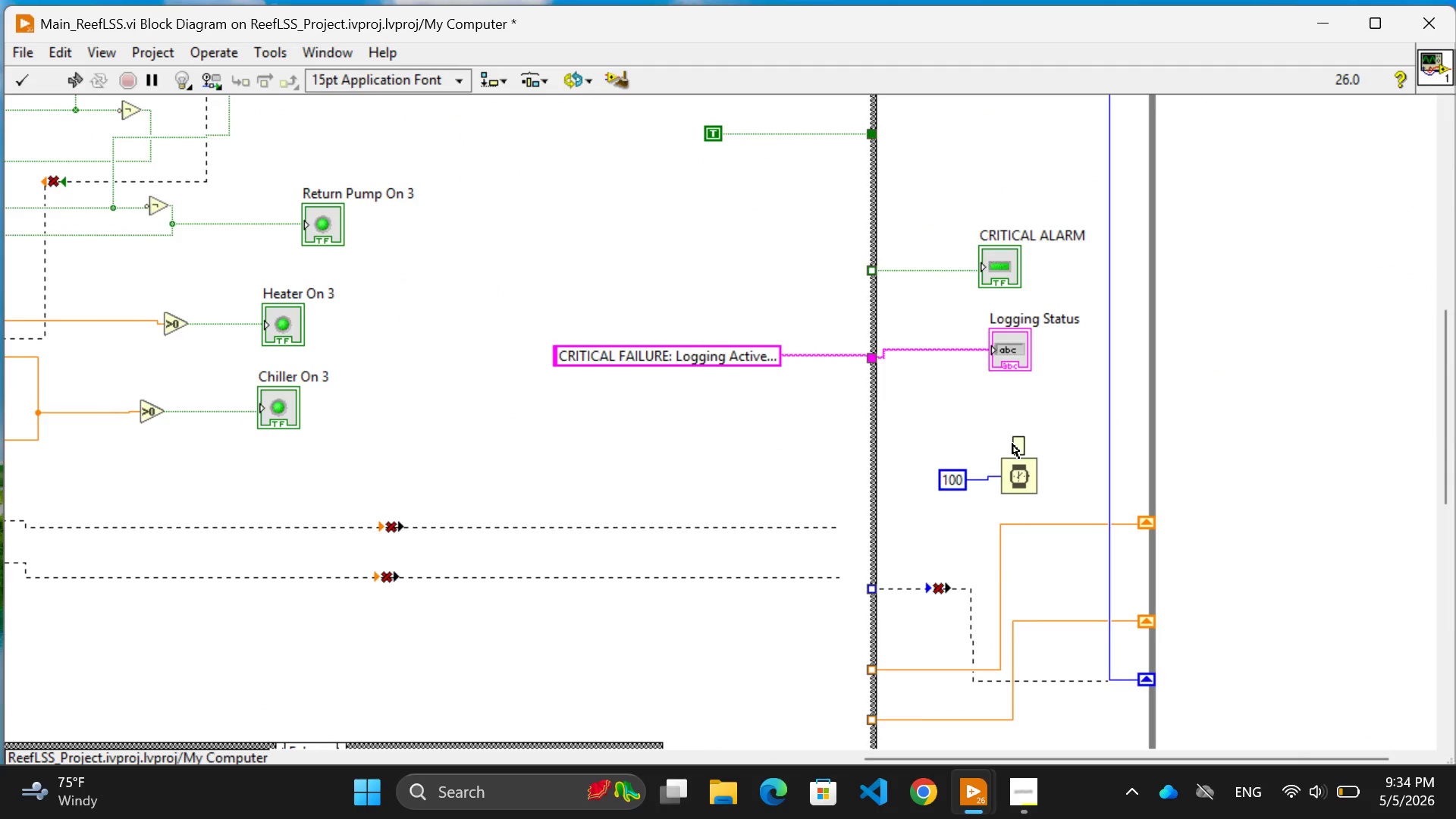 
wait(5.5)
 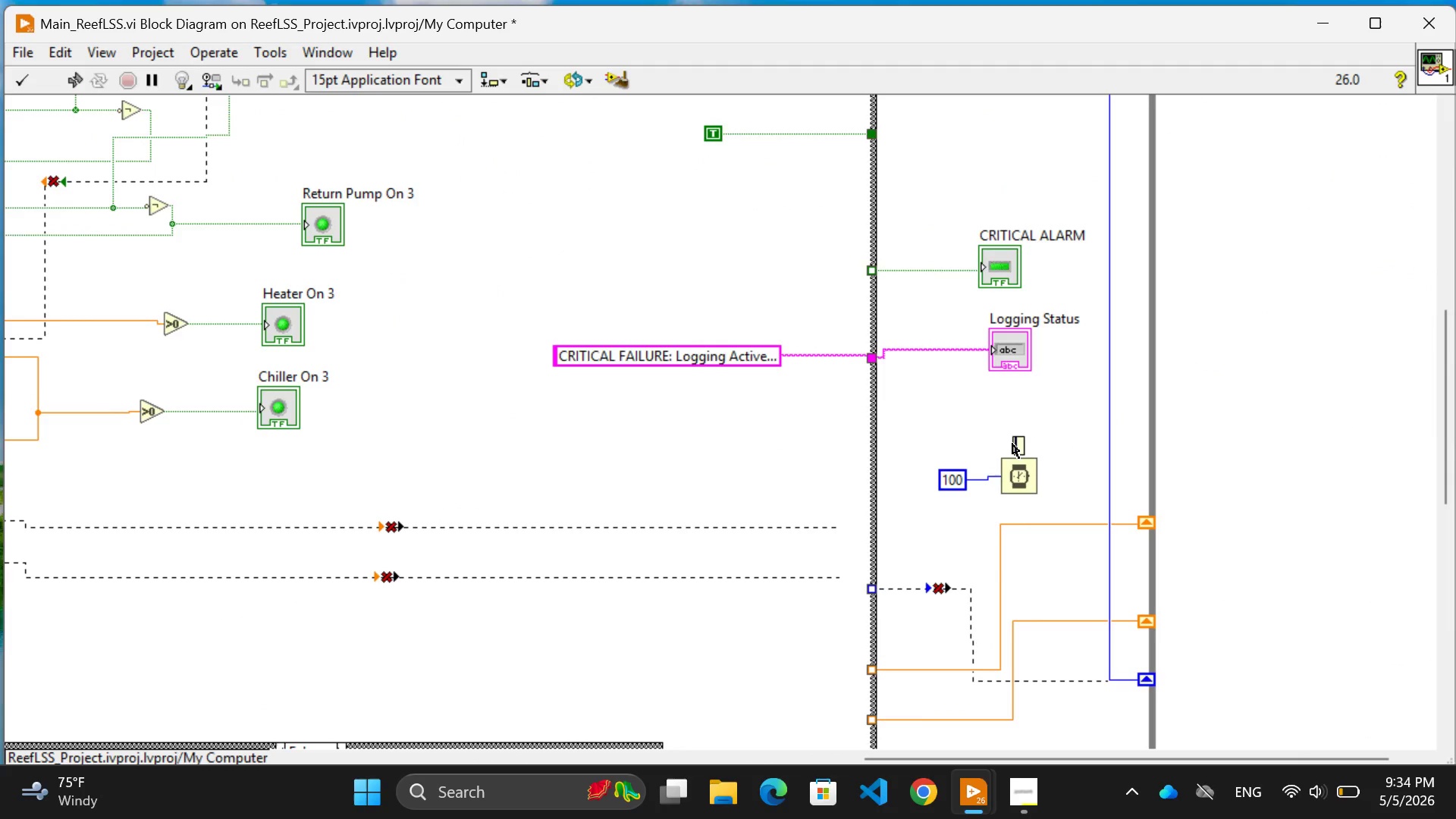 
type(--- SIMULATION HEARTBEAT (1.0)
 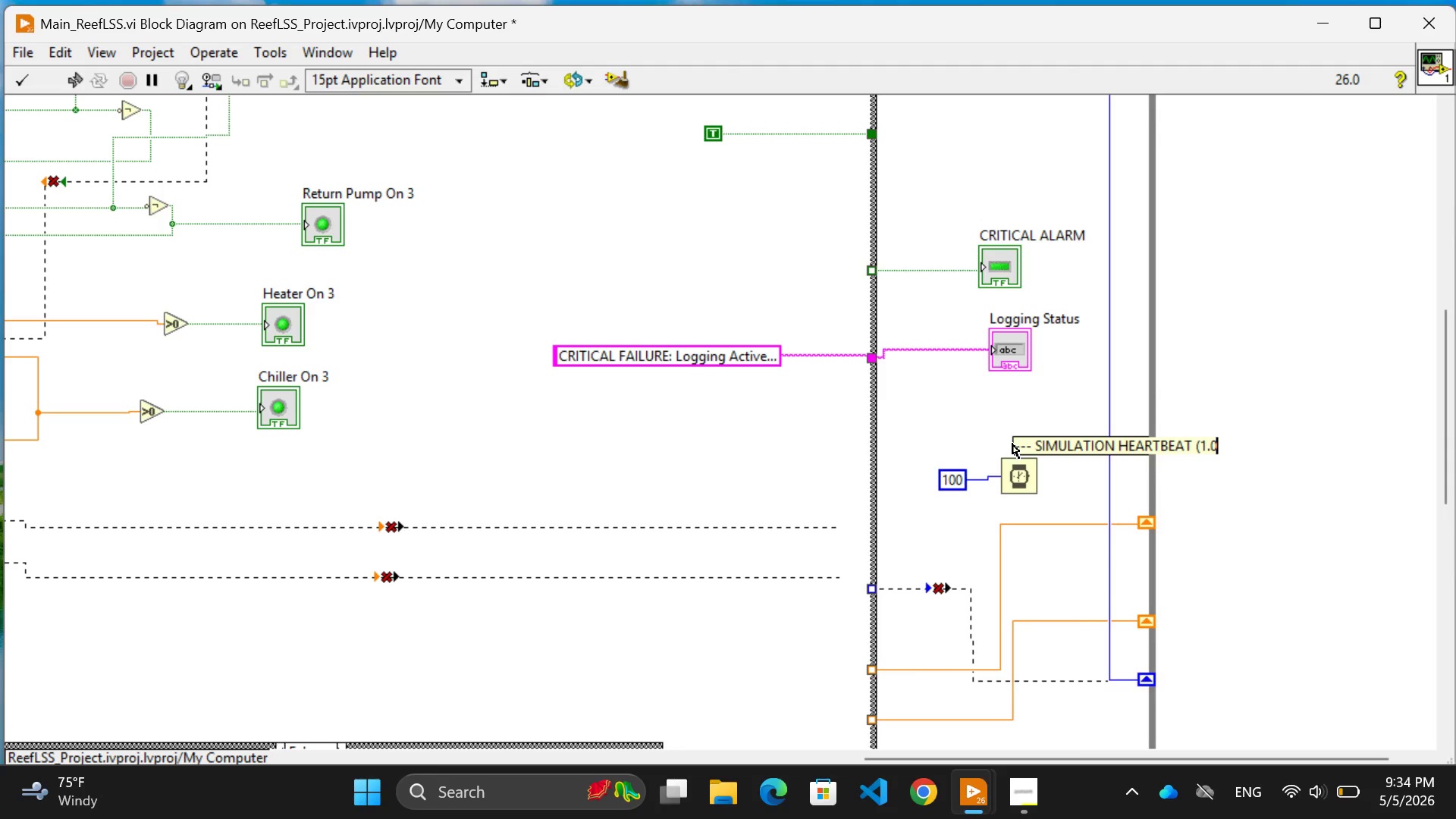 
key(Shift+S)
 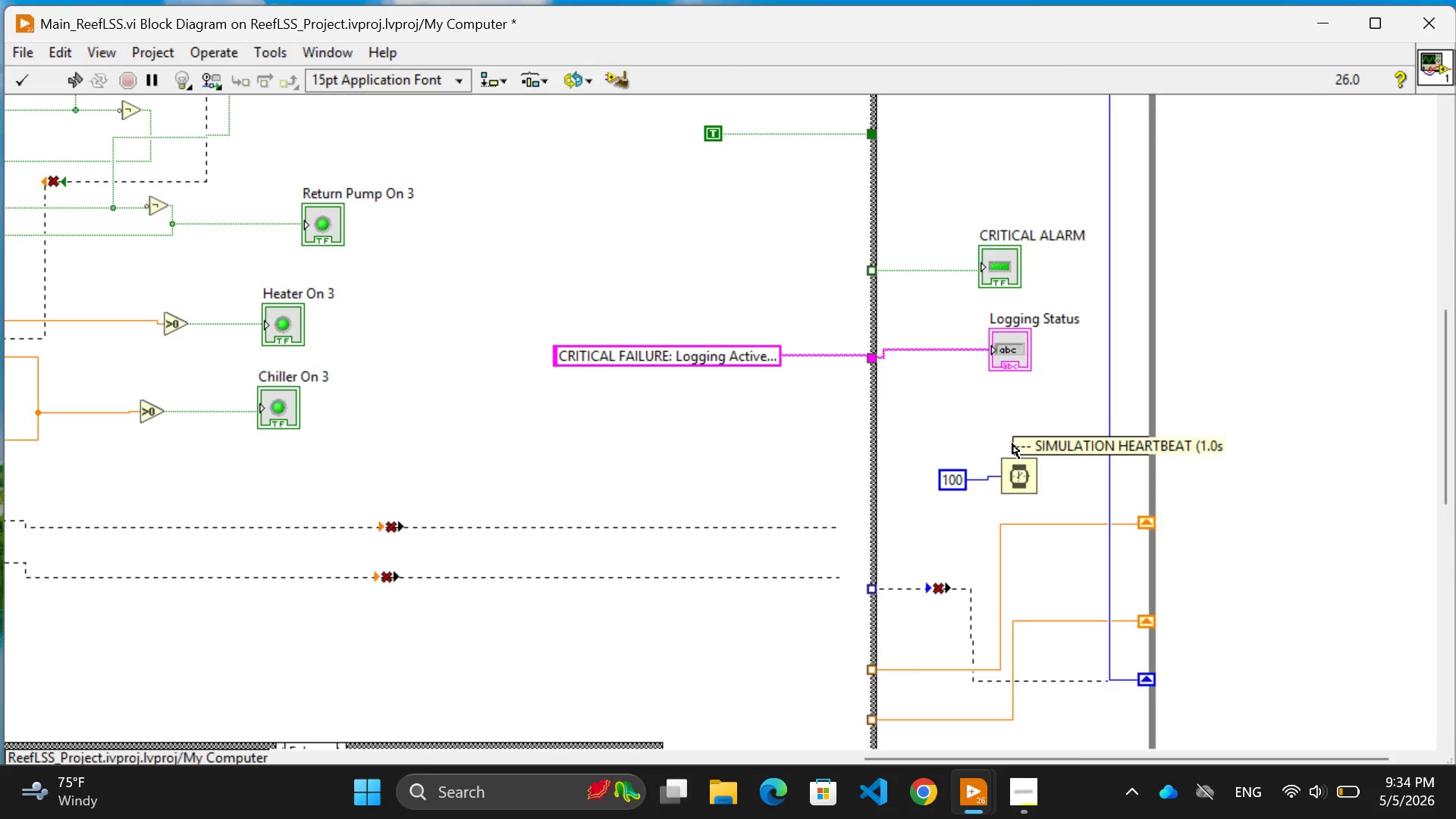 
key(Shift+0)
 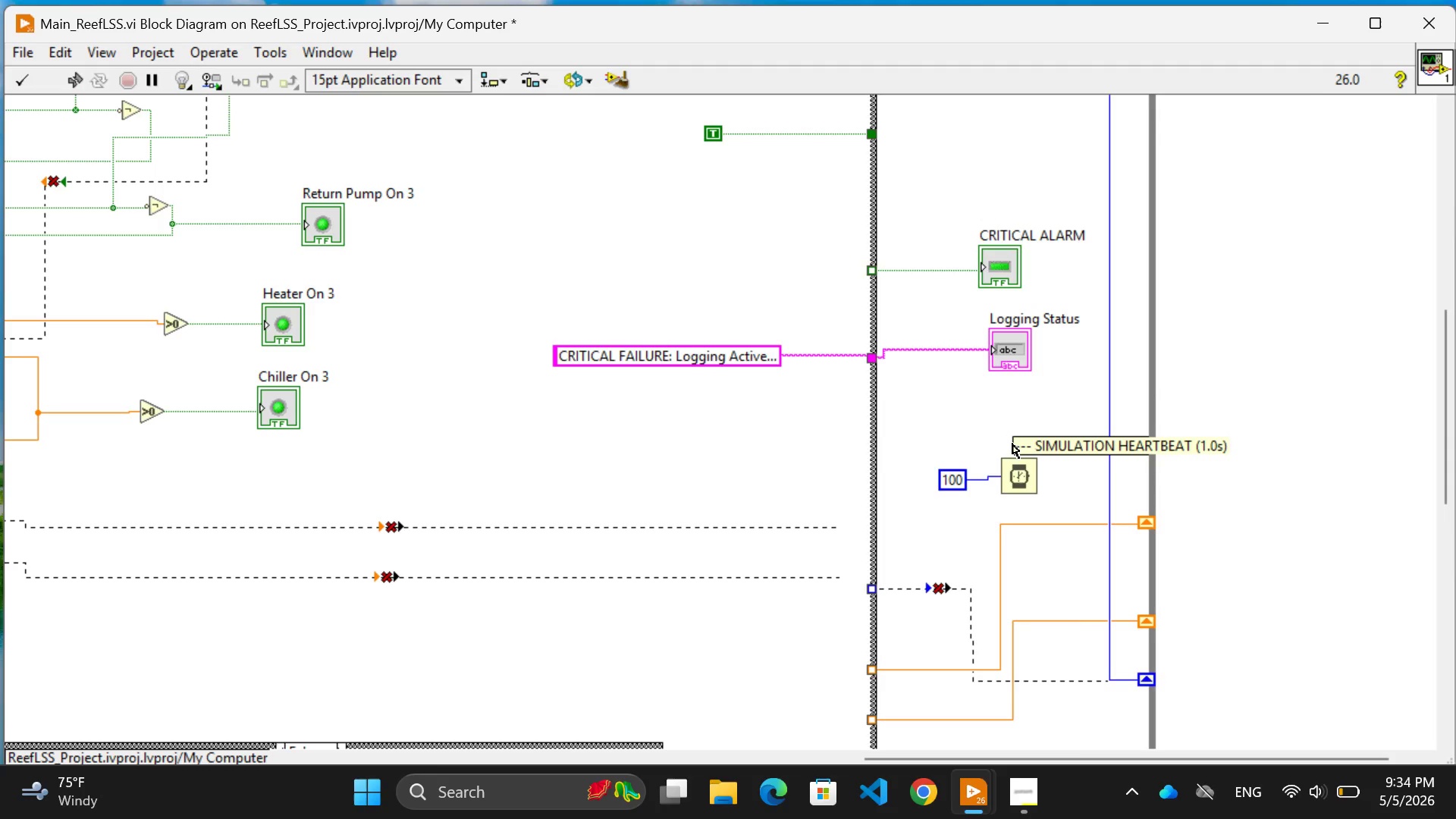 
wait(6.66)
 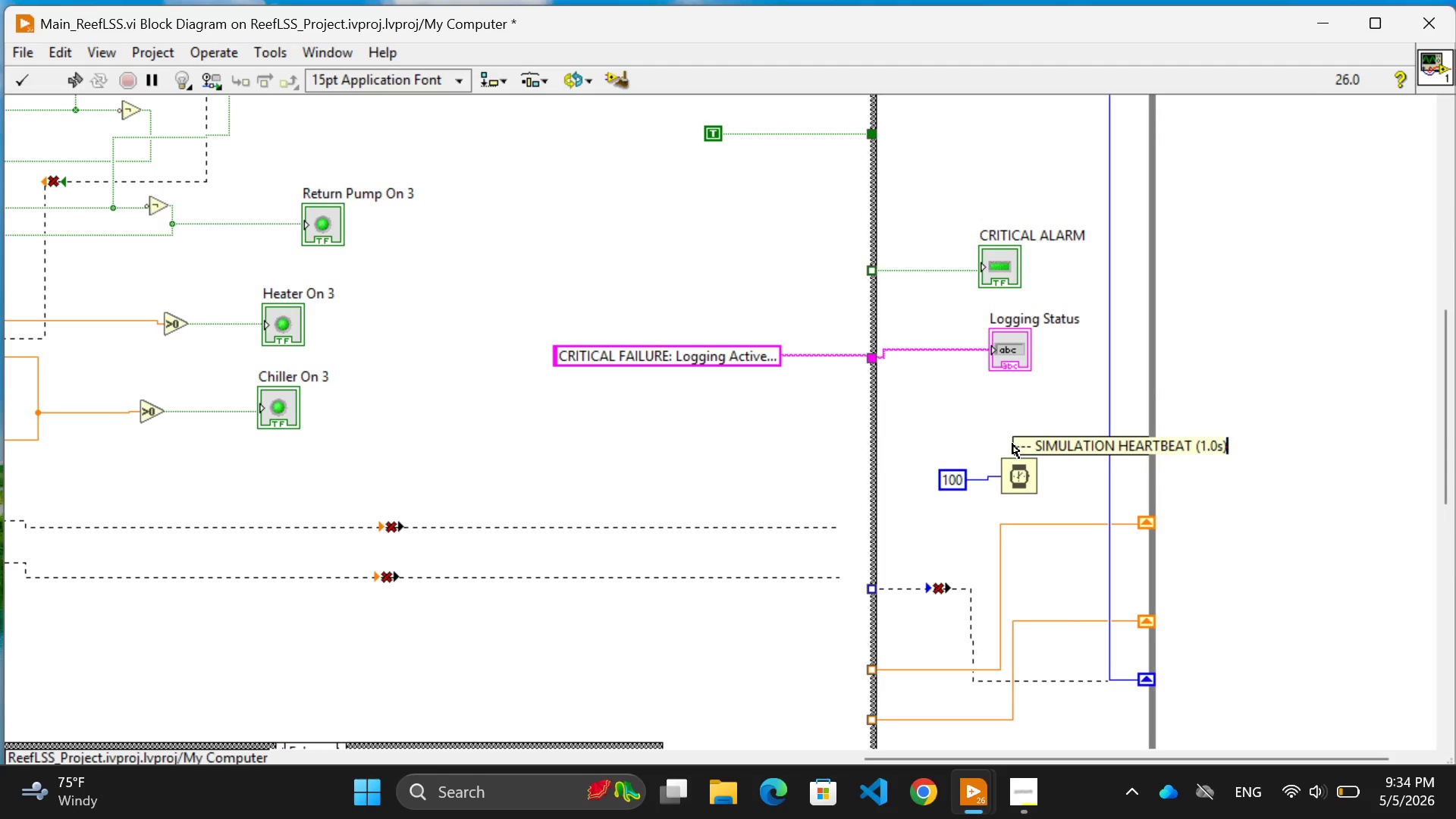 
type( &T)
key(Backspace)
type( TIME SCALING)
 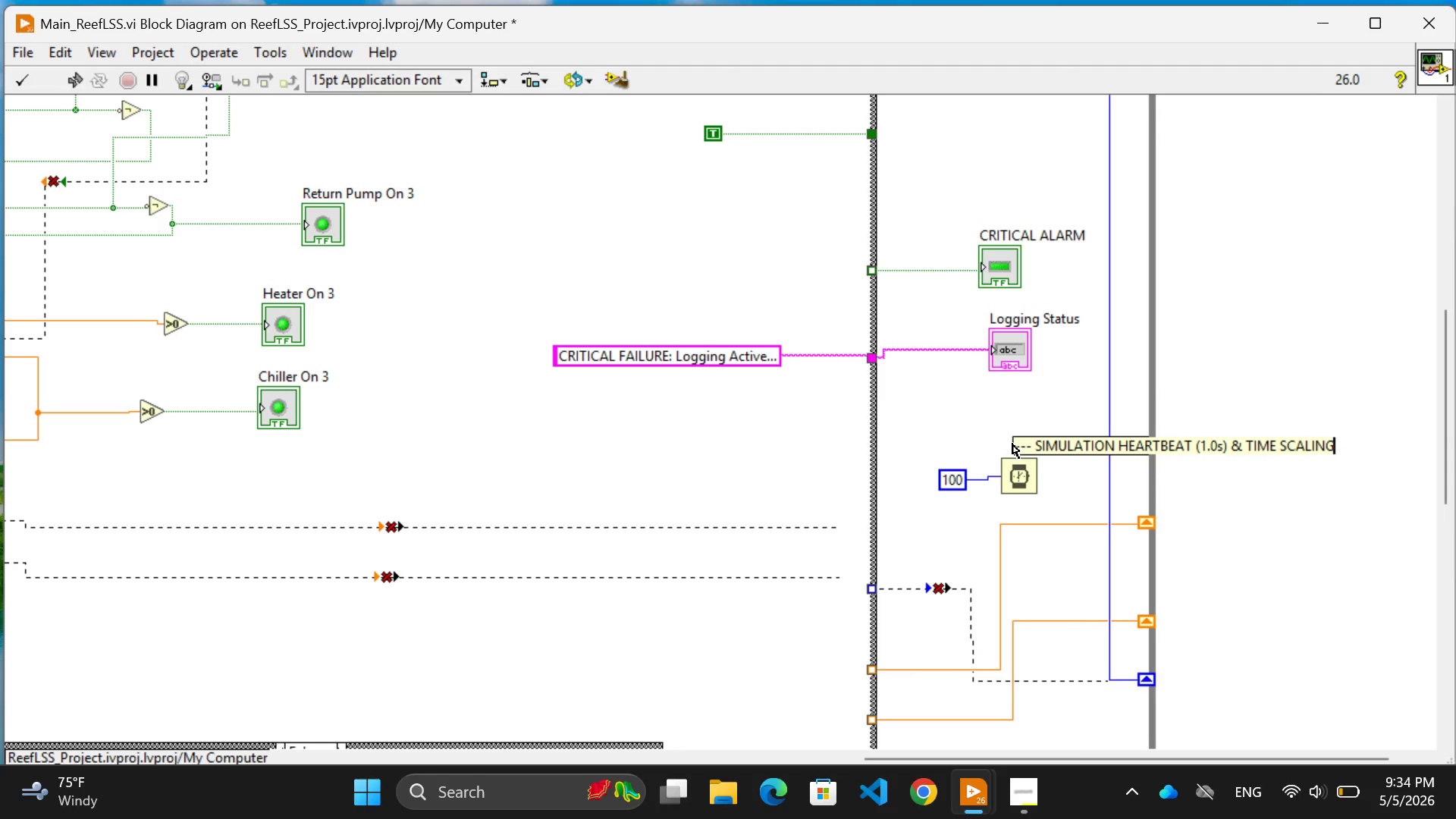 
left_click([1329, 560])
 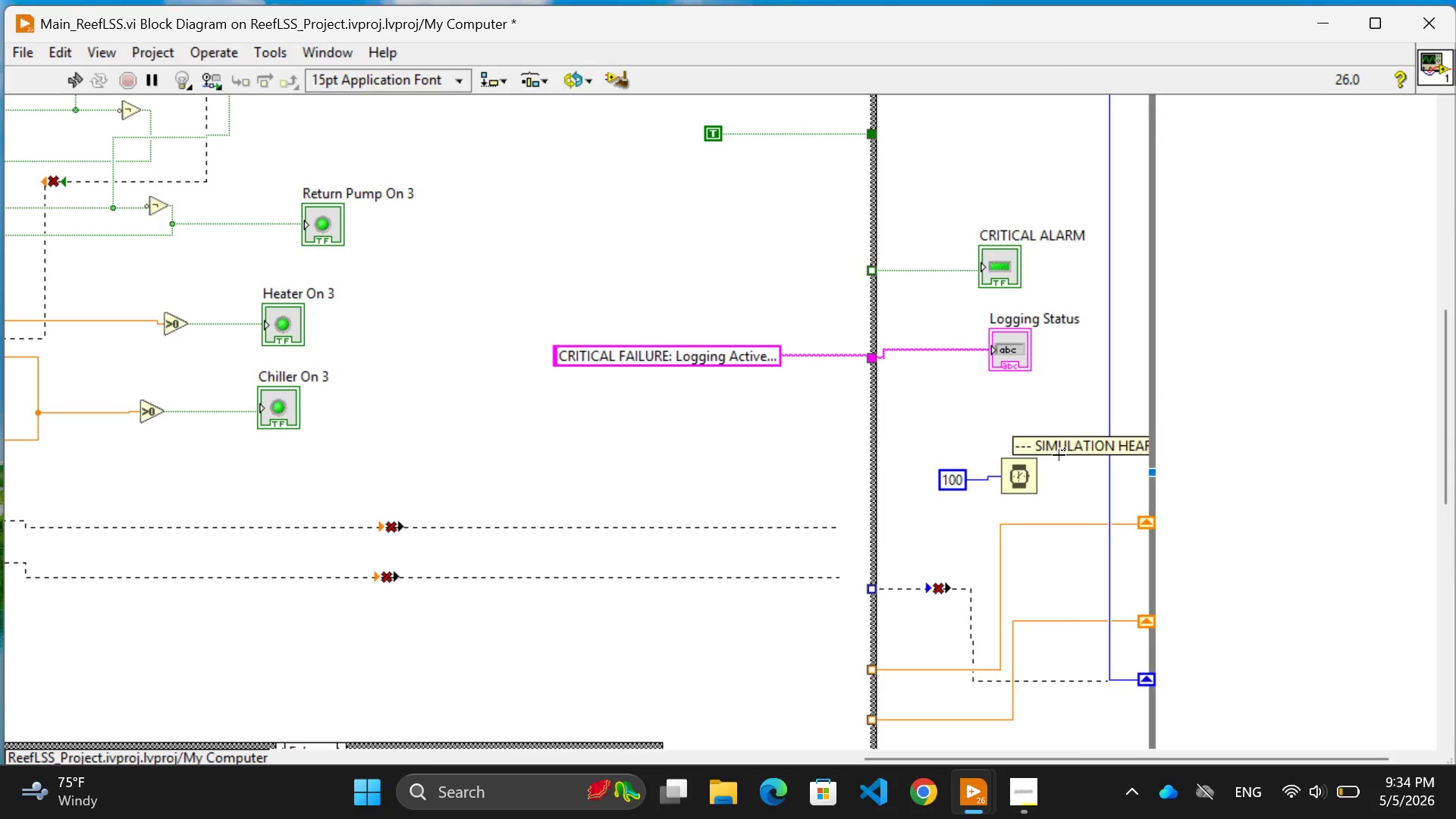 
left_click_drag(start_coordinate=[1063, 452], to_coordinate=[934, 452])
 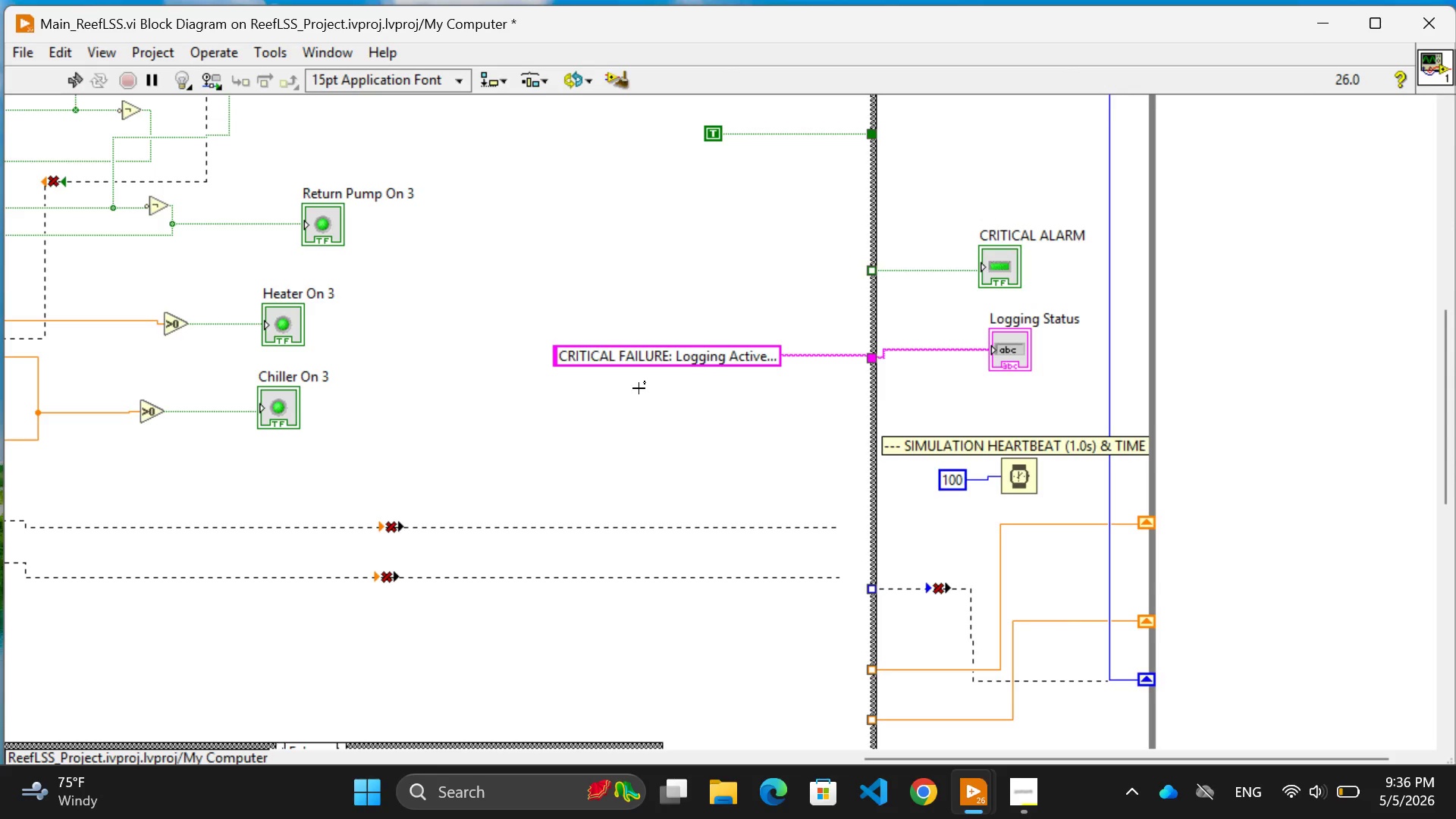 
wait(117.67)
 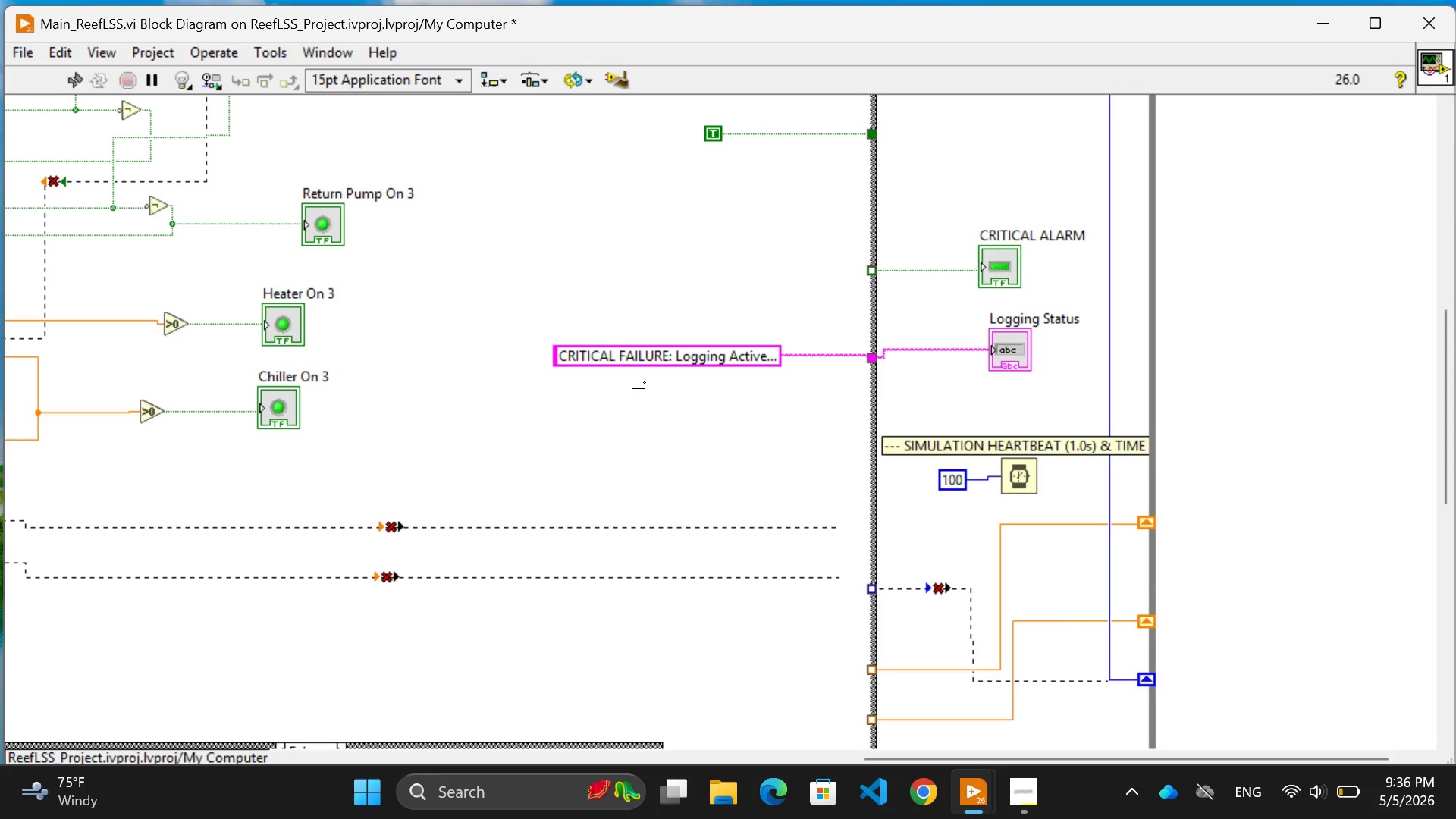 
left_click([578, 424])
 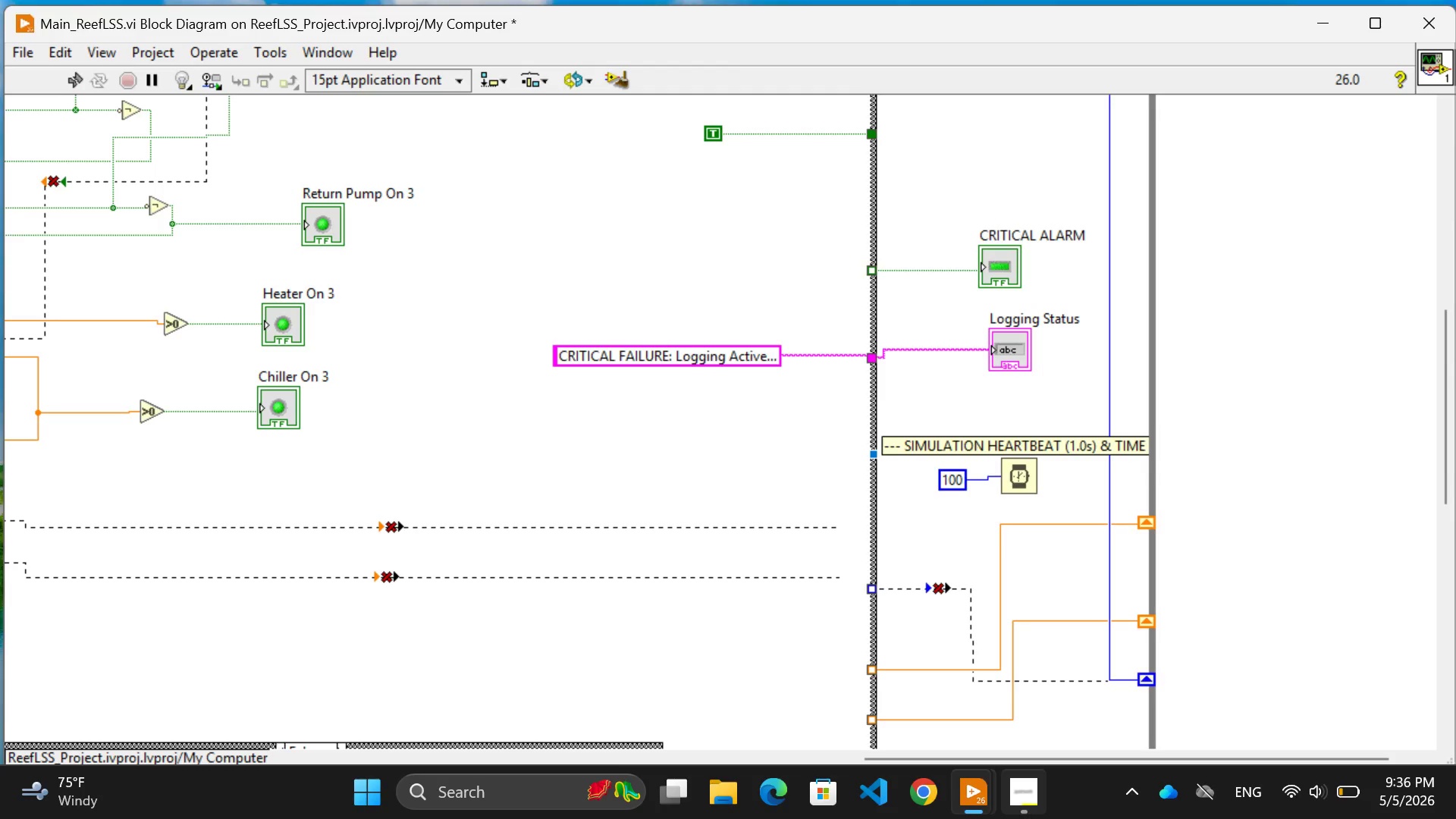 
left_click([1031, 818])